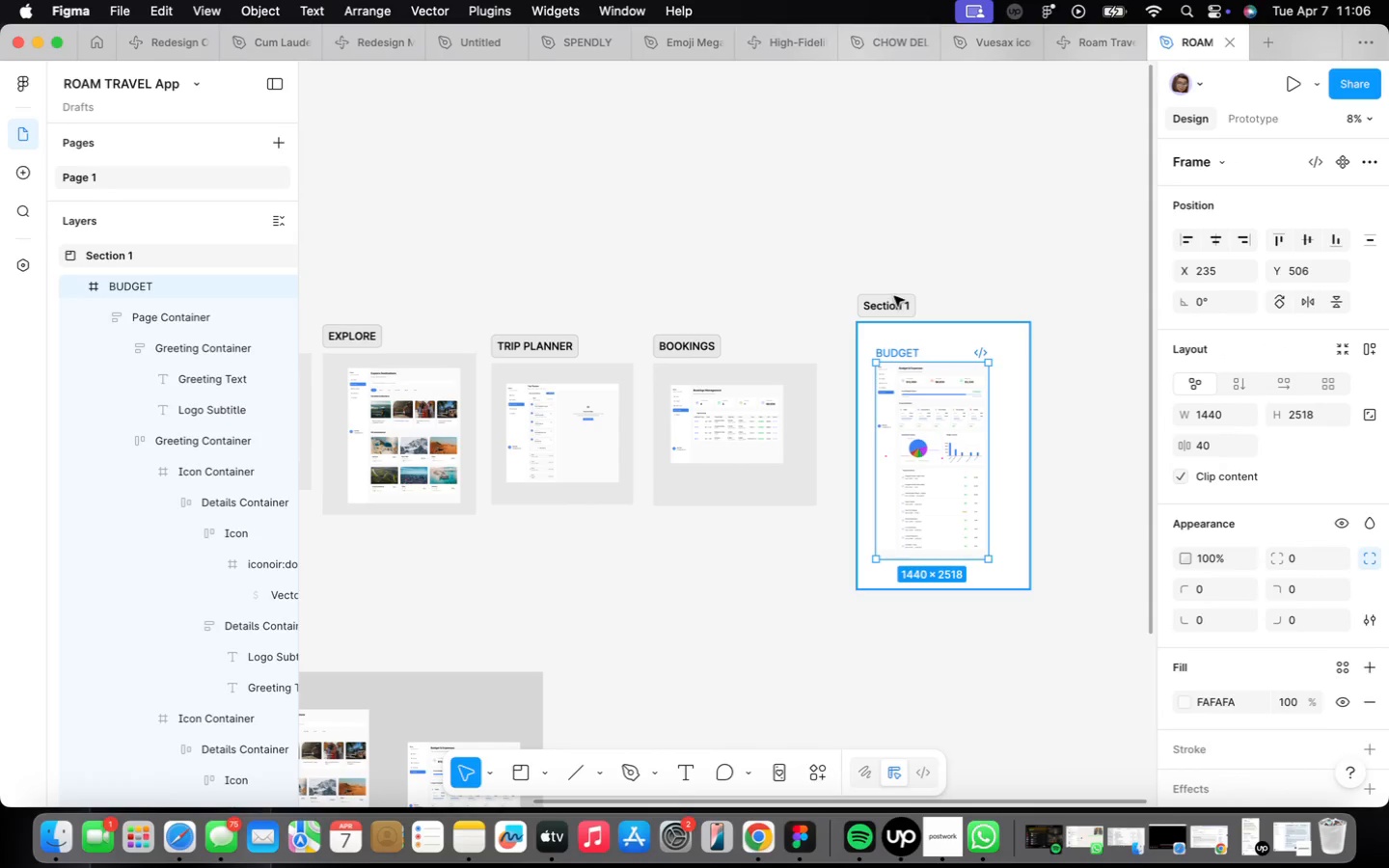 
left_click_drag(start_coordinate=[894, 296], to_coordinate=[880, 339])
 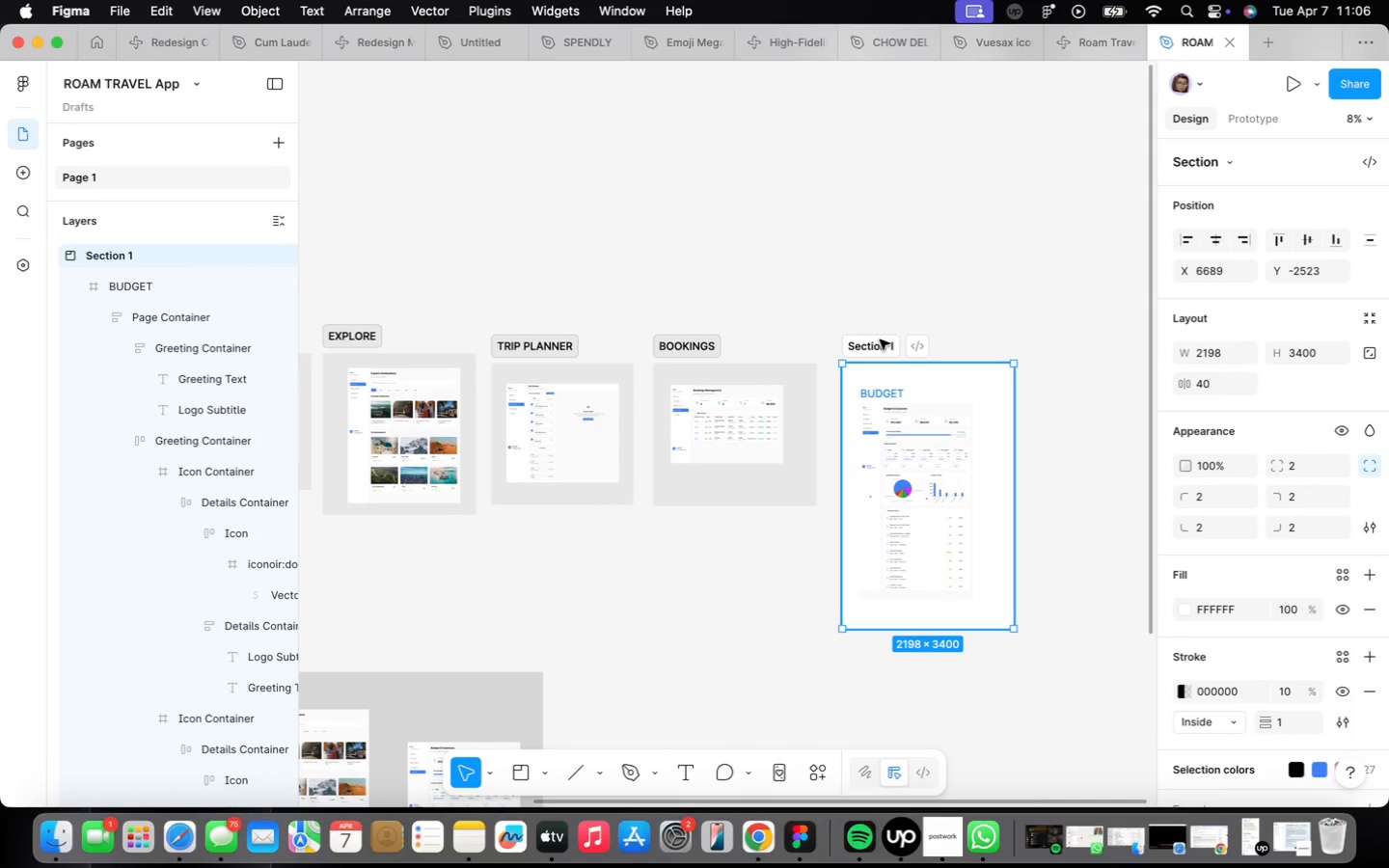 
double_click([880, 339])
 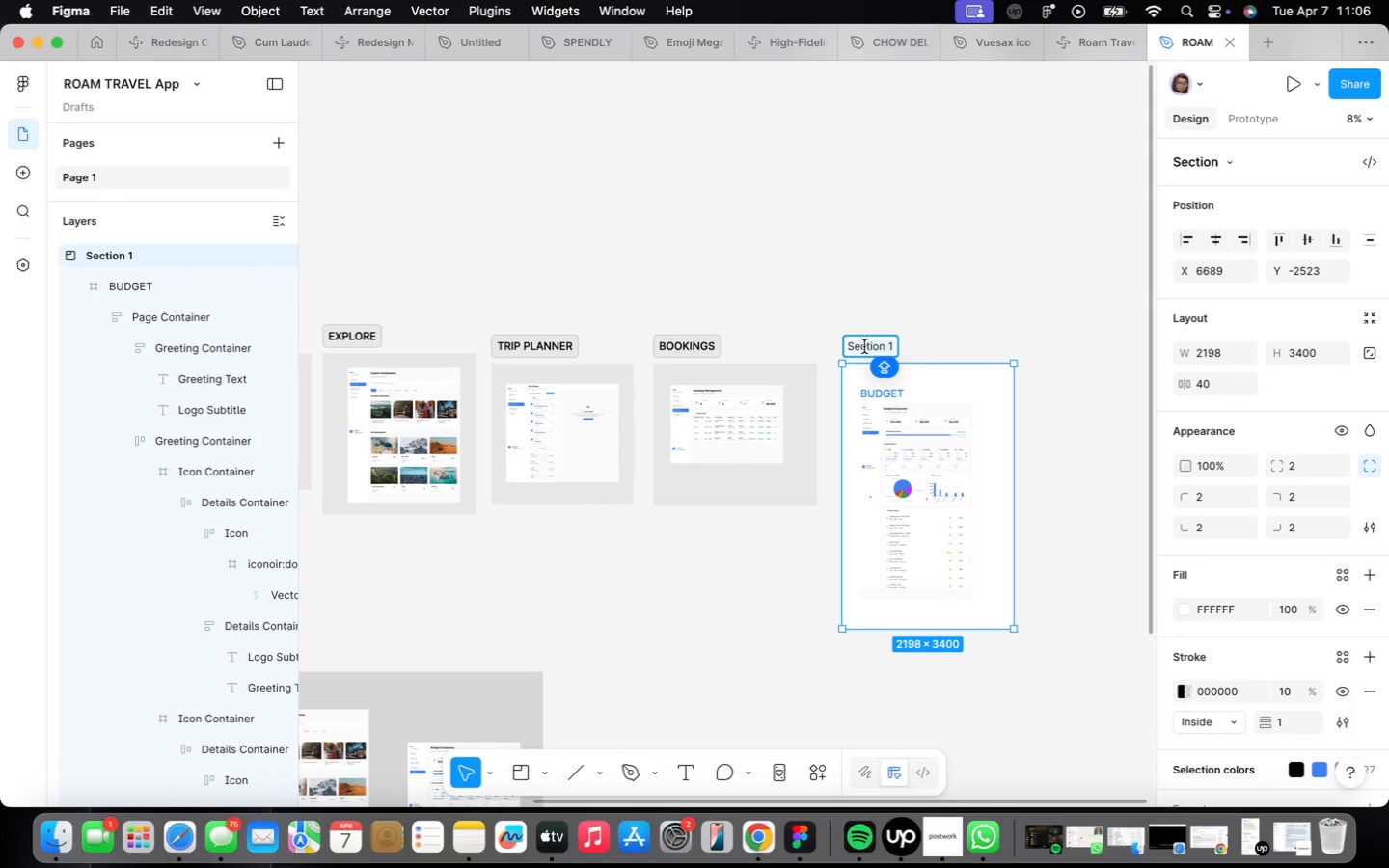 
type(BUDGET AND EXPENSE)
 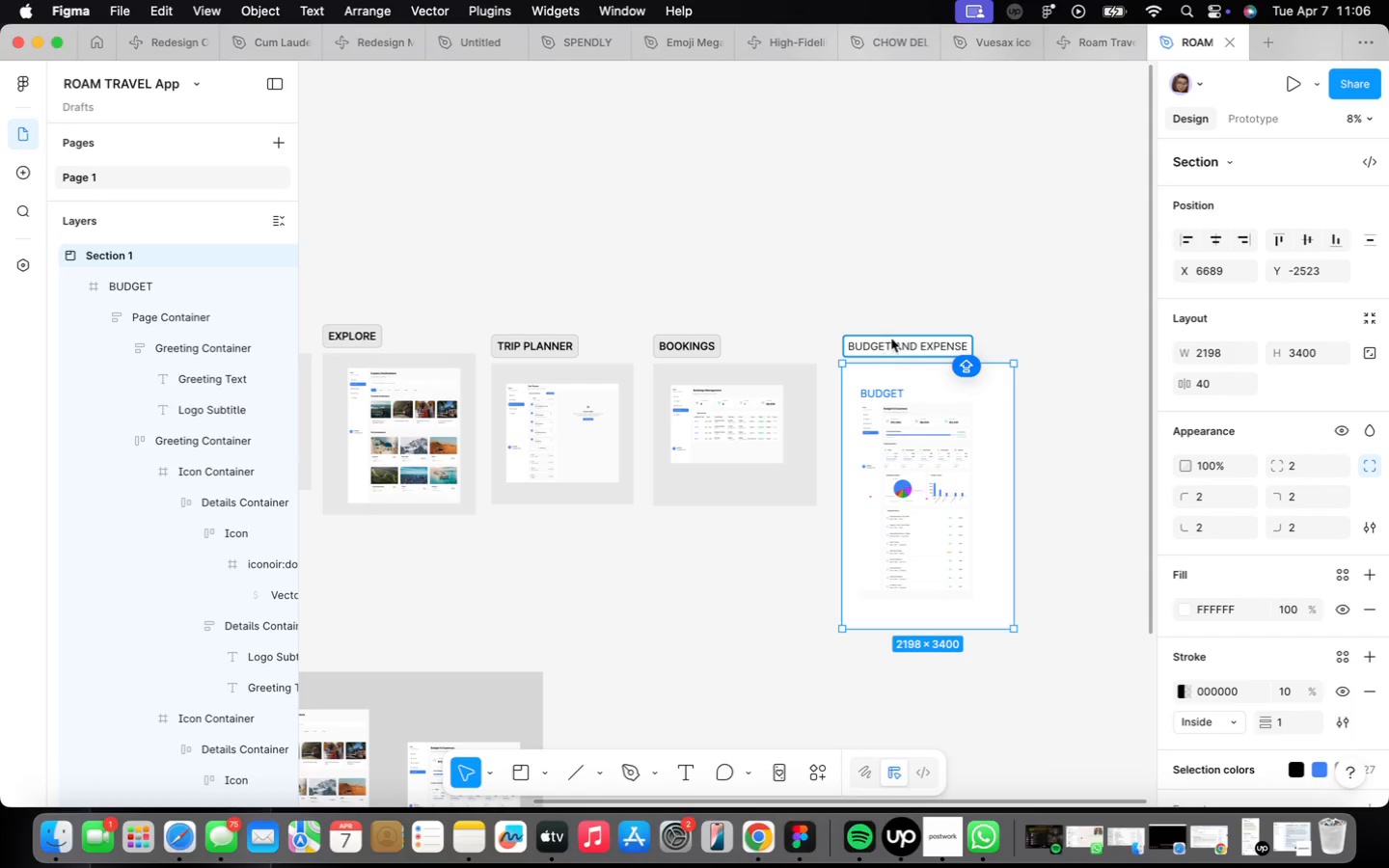 
left_click([940, 293])
 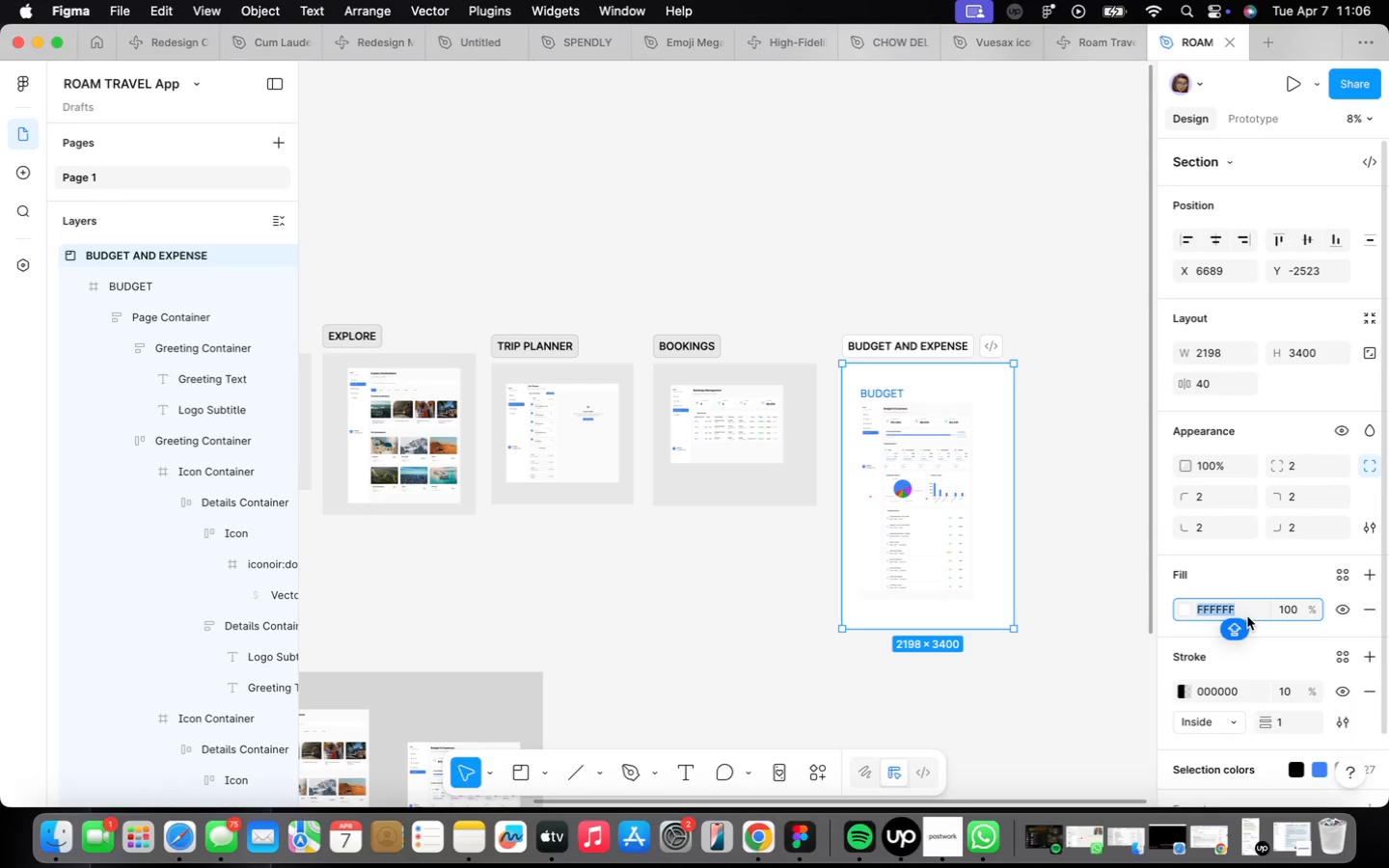 
type(E8E8E8)
 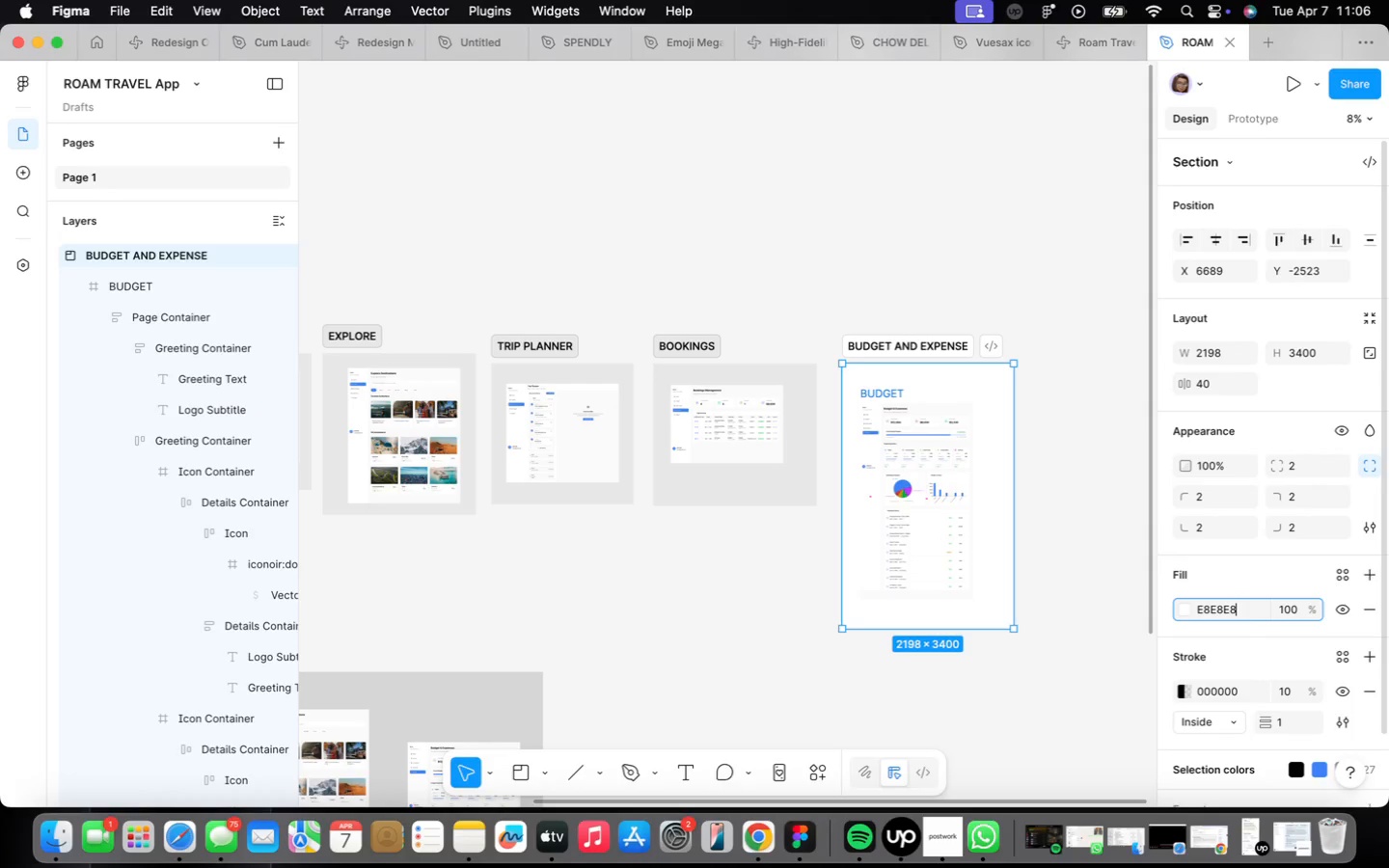 
key(Enter)
 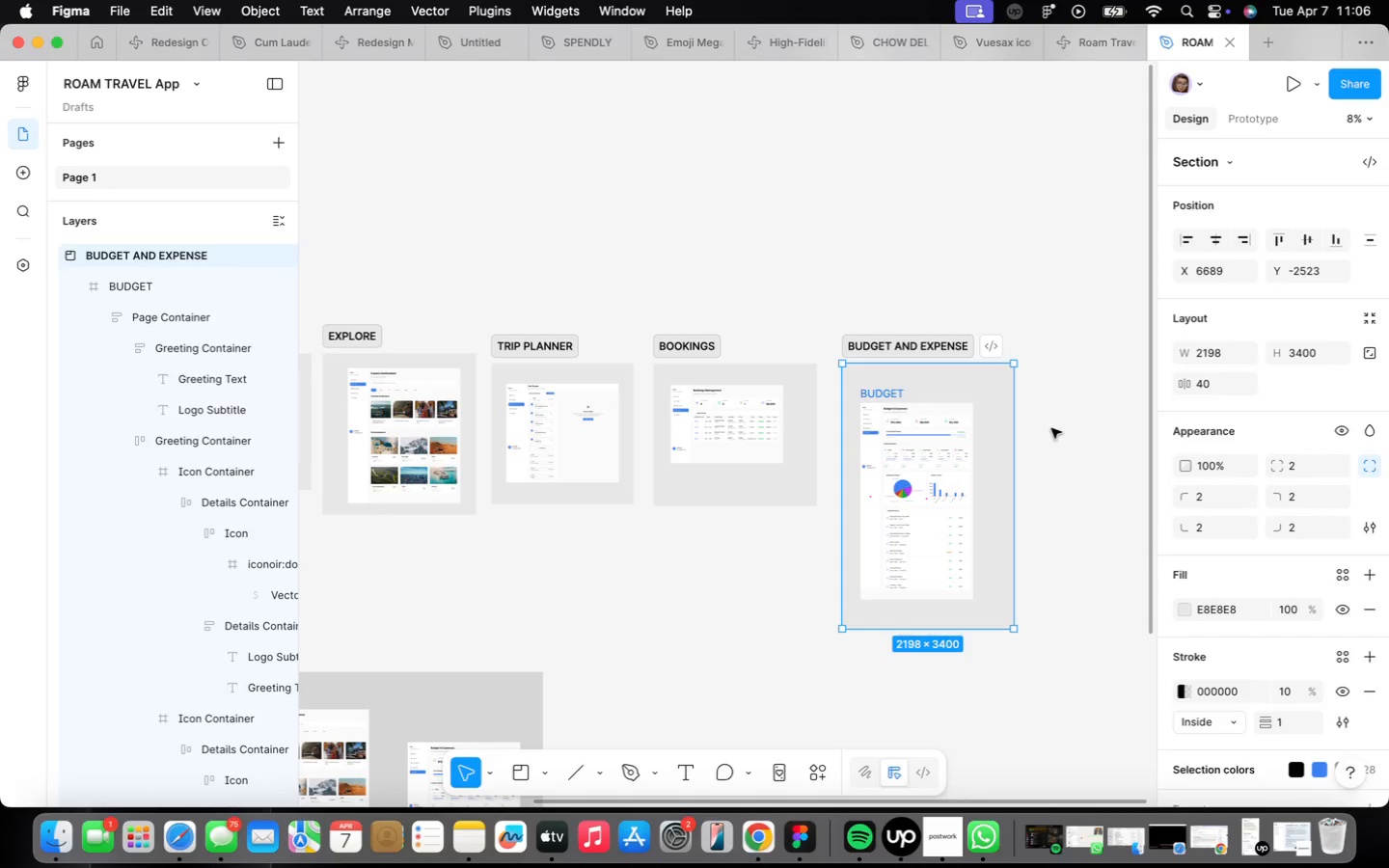 
scroll: coordinate [1050, 519], scroll_direction: down, amount: 5.0
 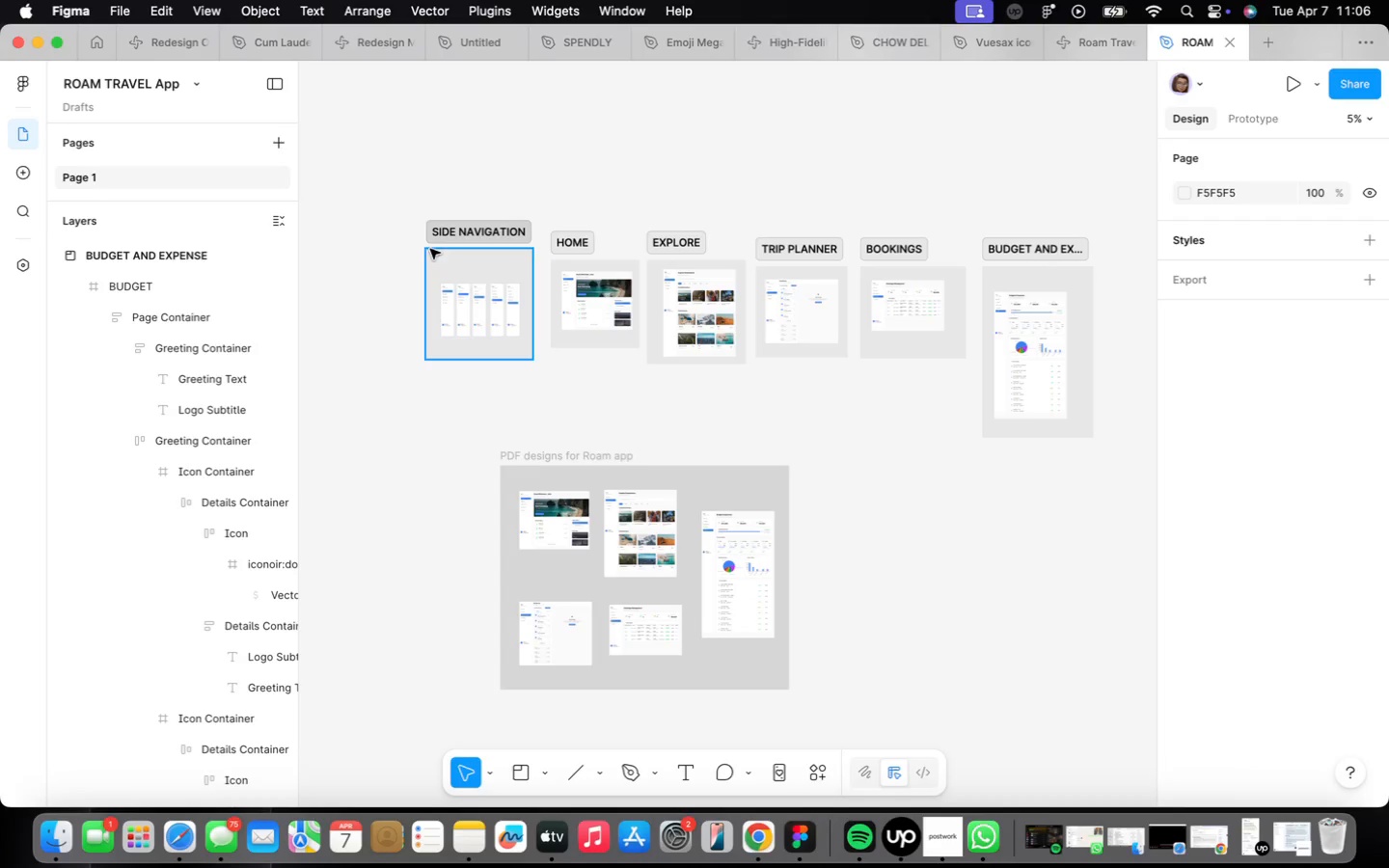 
left_click([454, 288])
 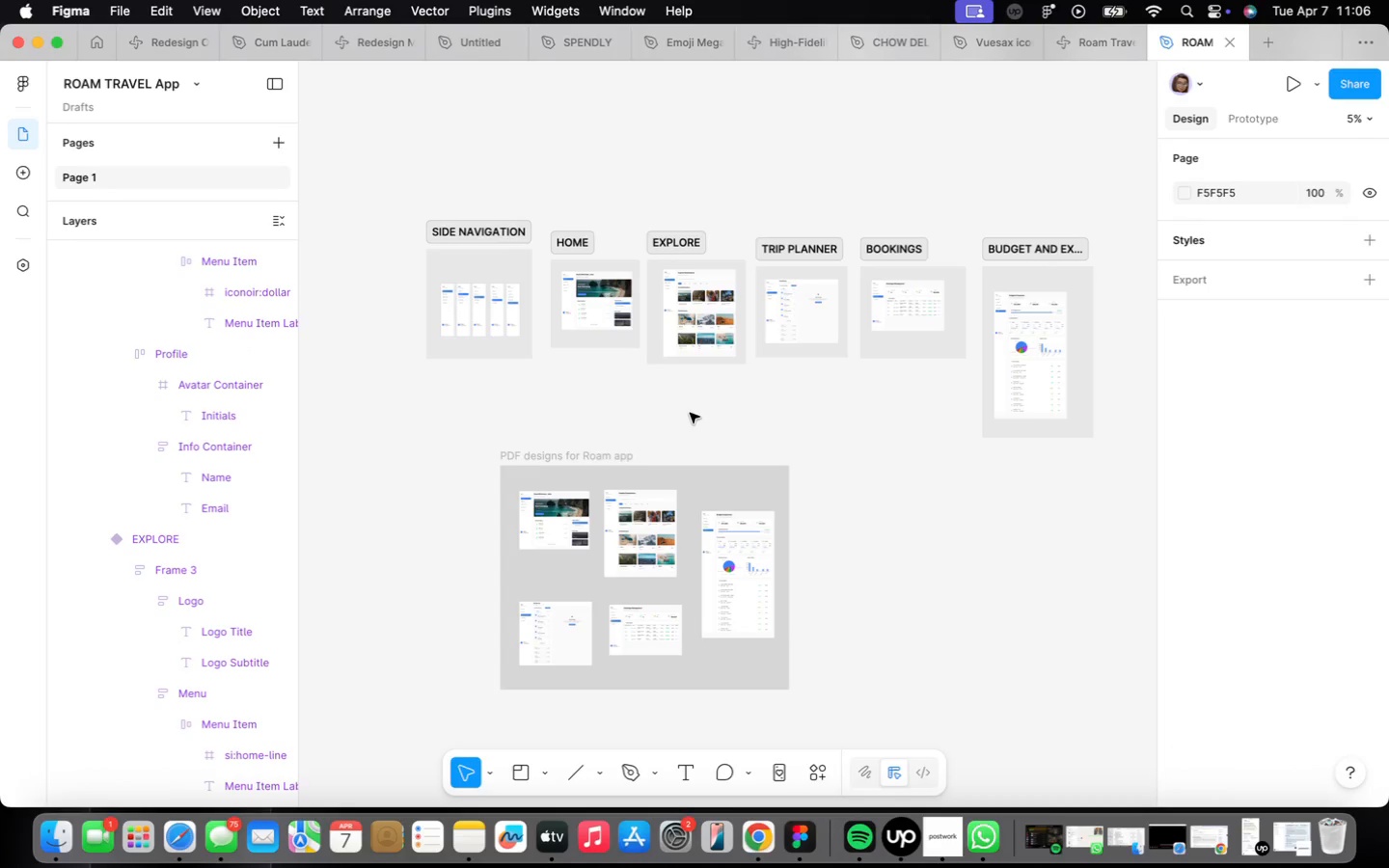 
left_click_drag(start_coordinate=[604, 457], to_coordinate=[642, 445])
 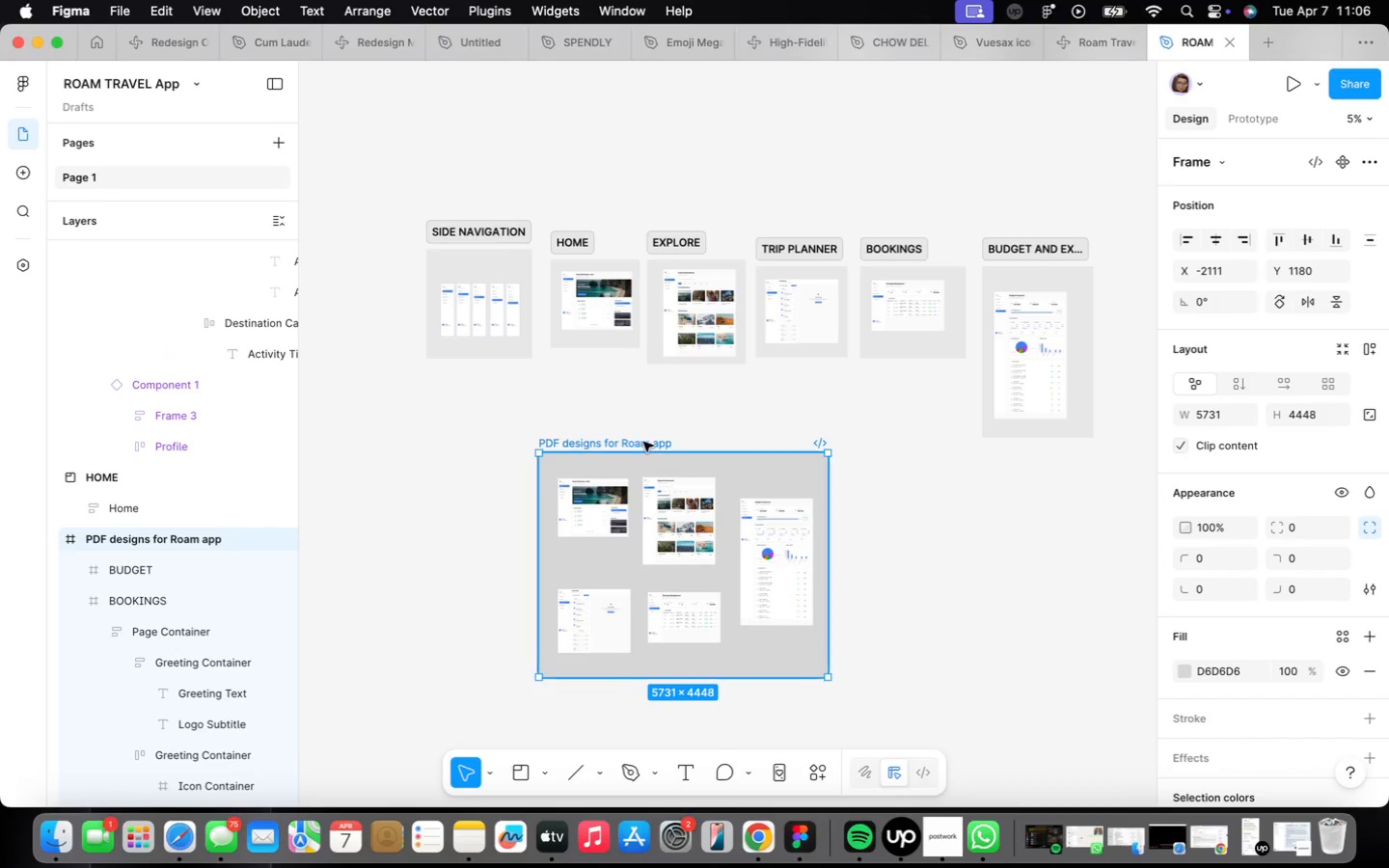 
left_click_drag(start_coordinate=[643, 441], to_coordinate=[531, 417])
 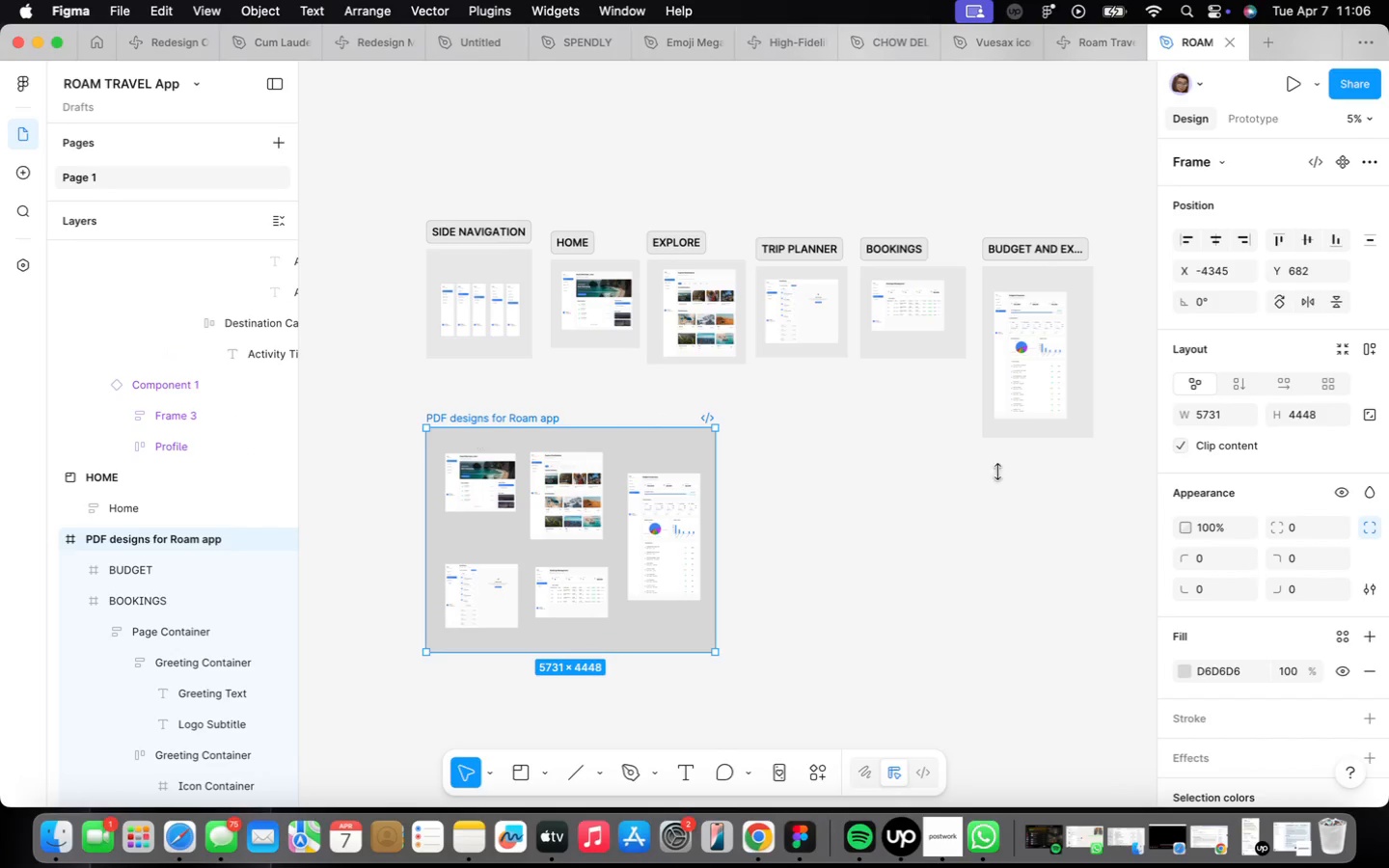 
scroll: coordinate [1325, 690], scroll_direction: down, amount: 31.0
 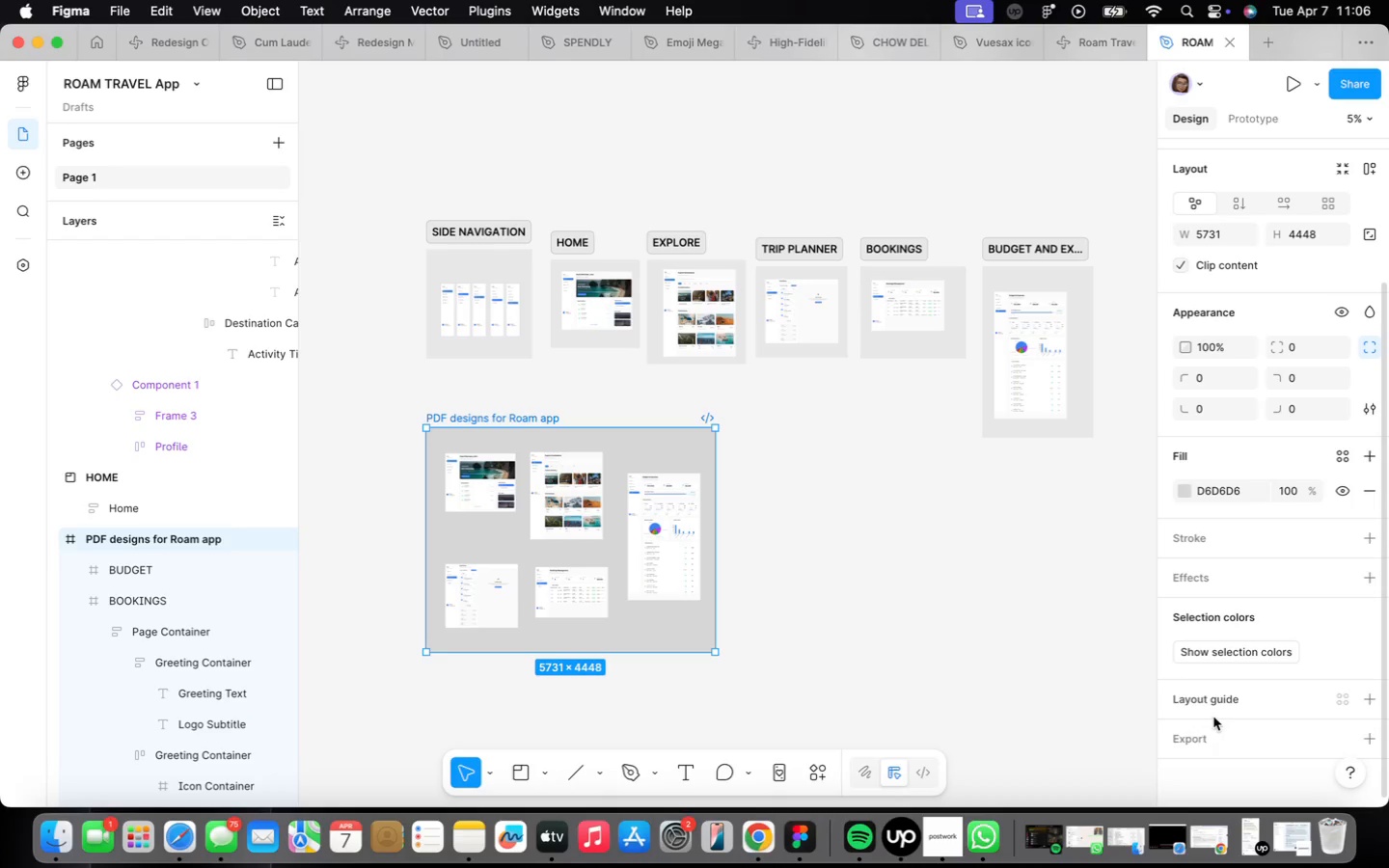 
left_click([1197, 732])
 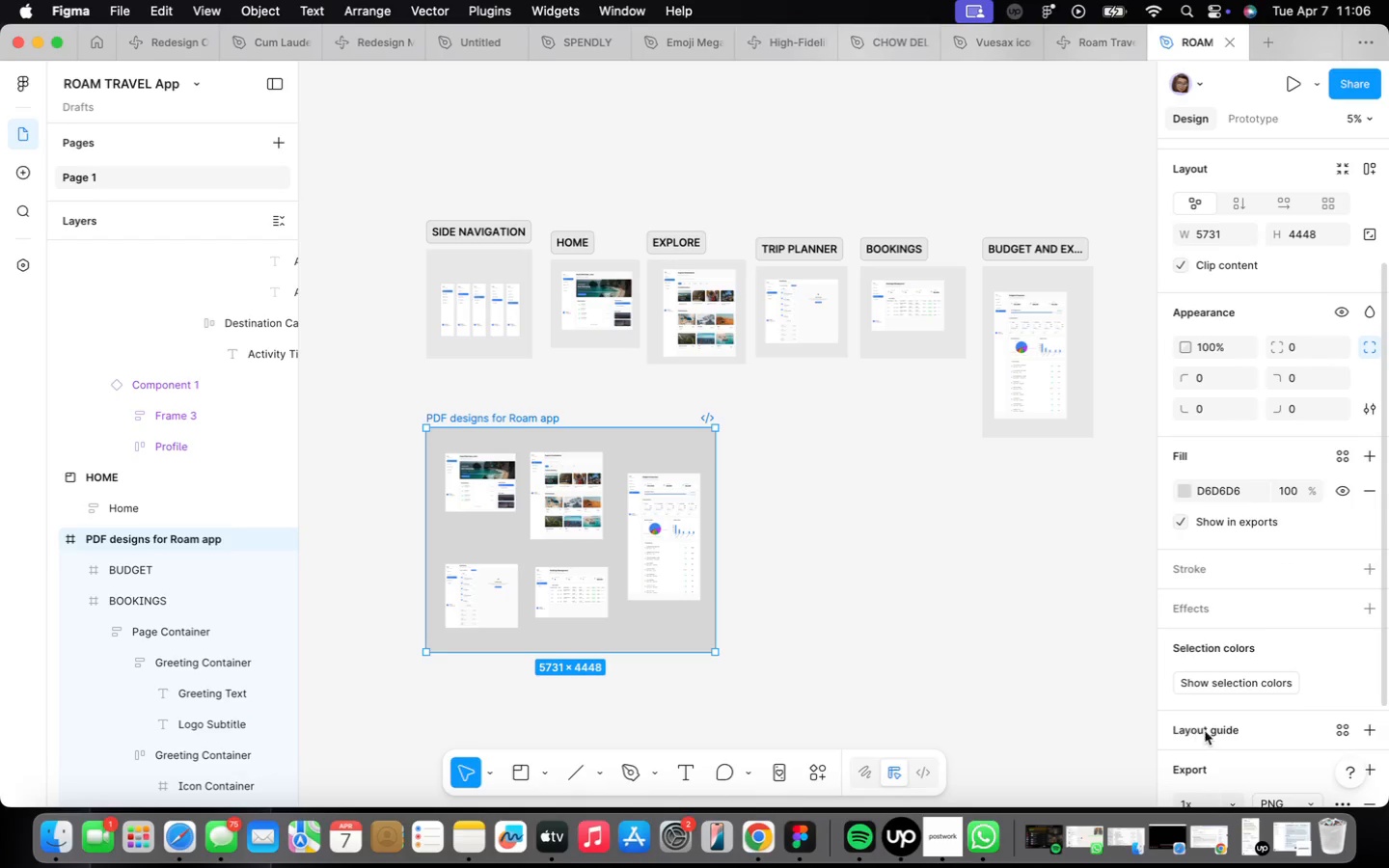 
scroll: coordinate [1223, 710], scroll_direction: down, amount: 17.0
 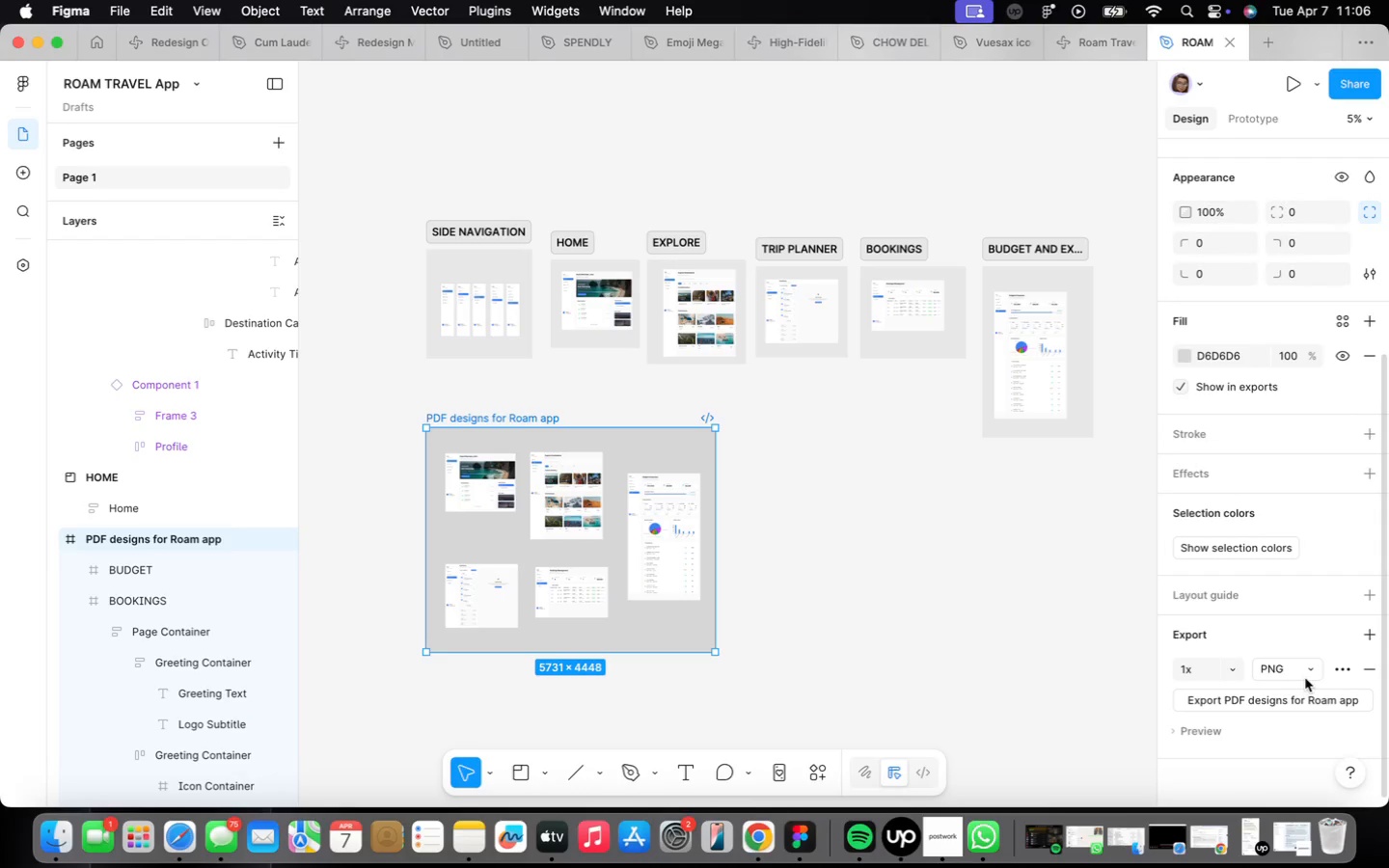 
left_click([1315, 677])
 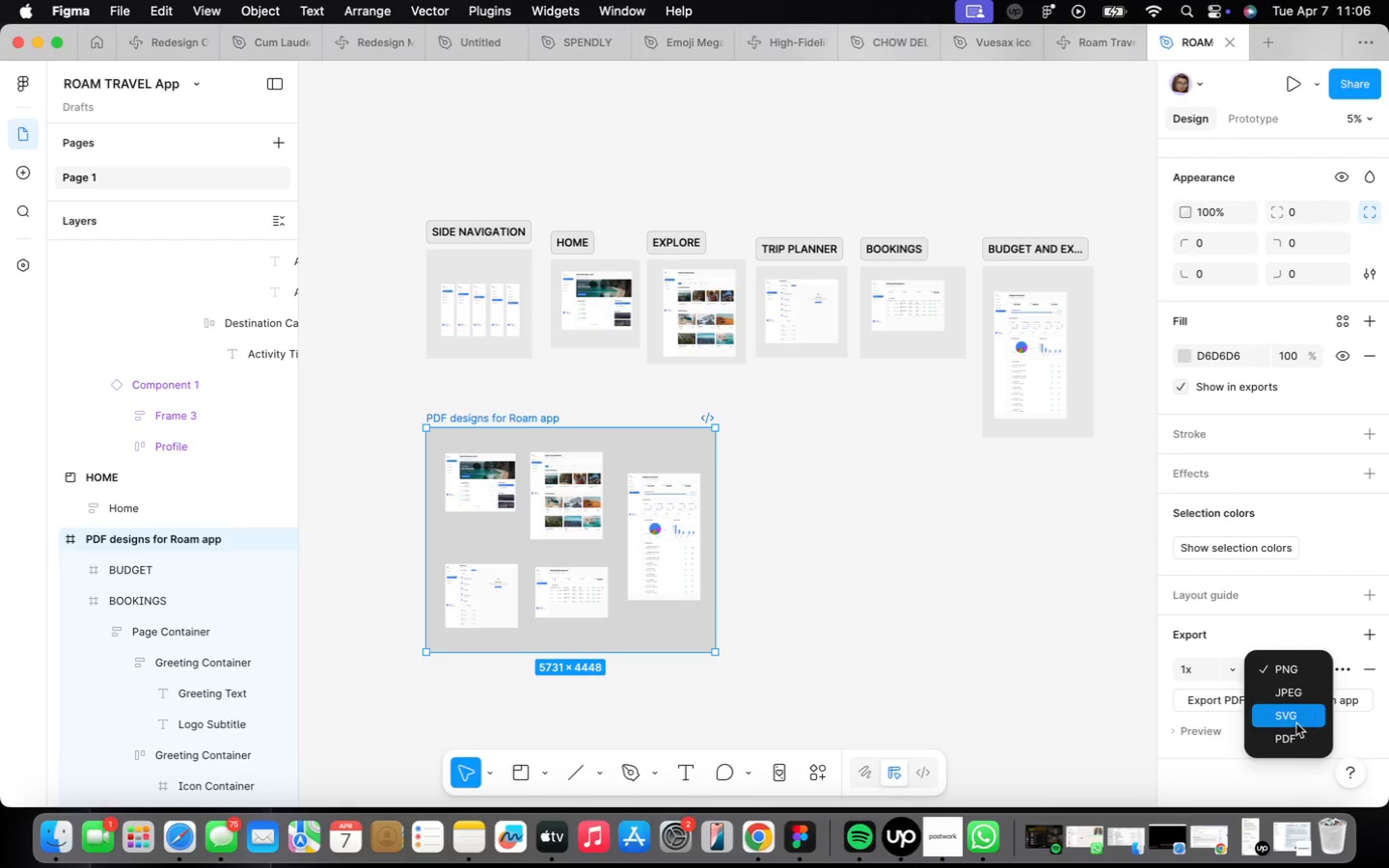 
left_click([1294, 726])
 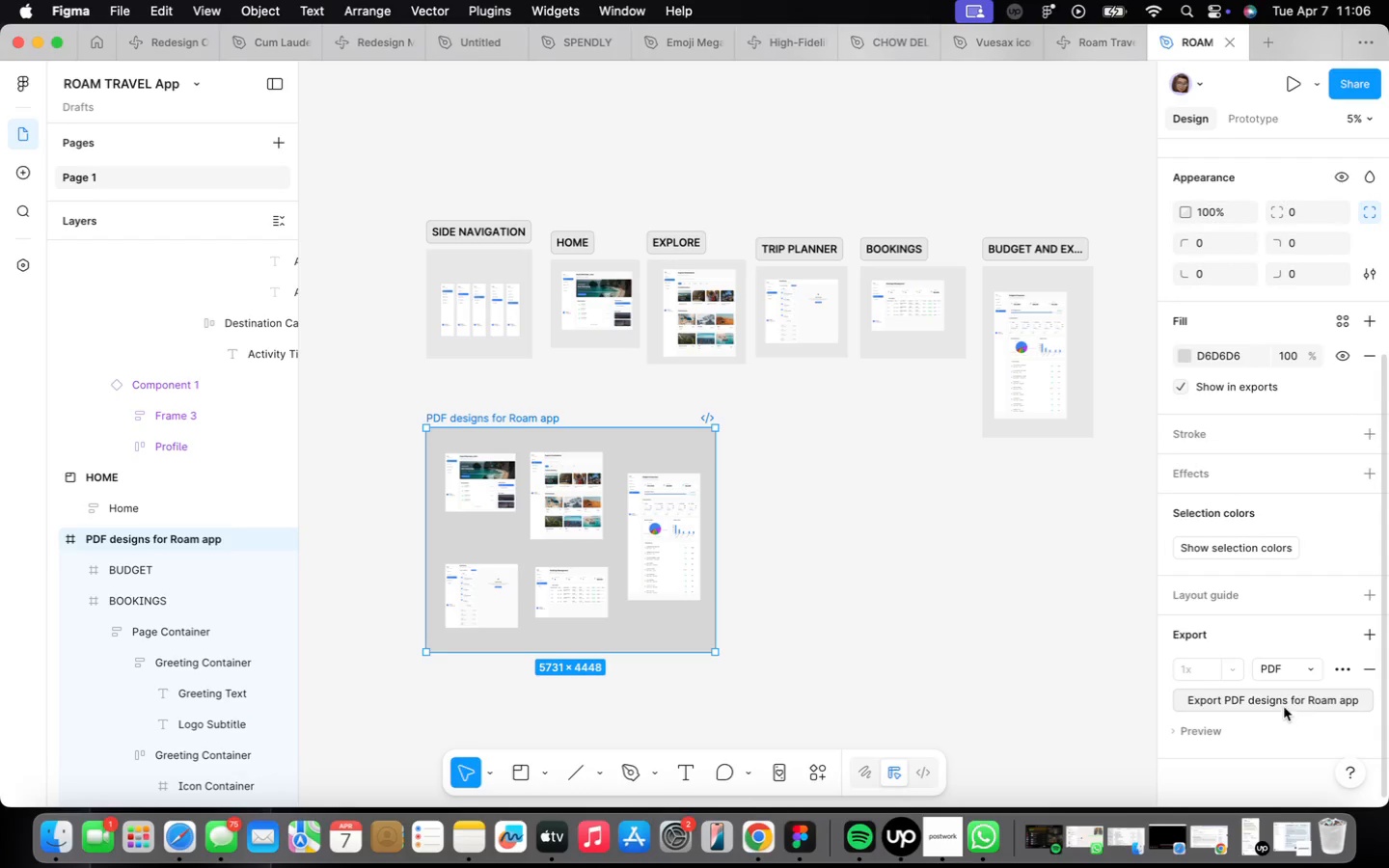 
left_click([1279, 697])
 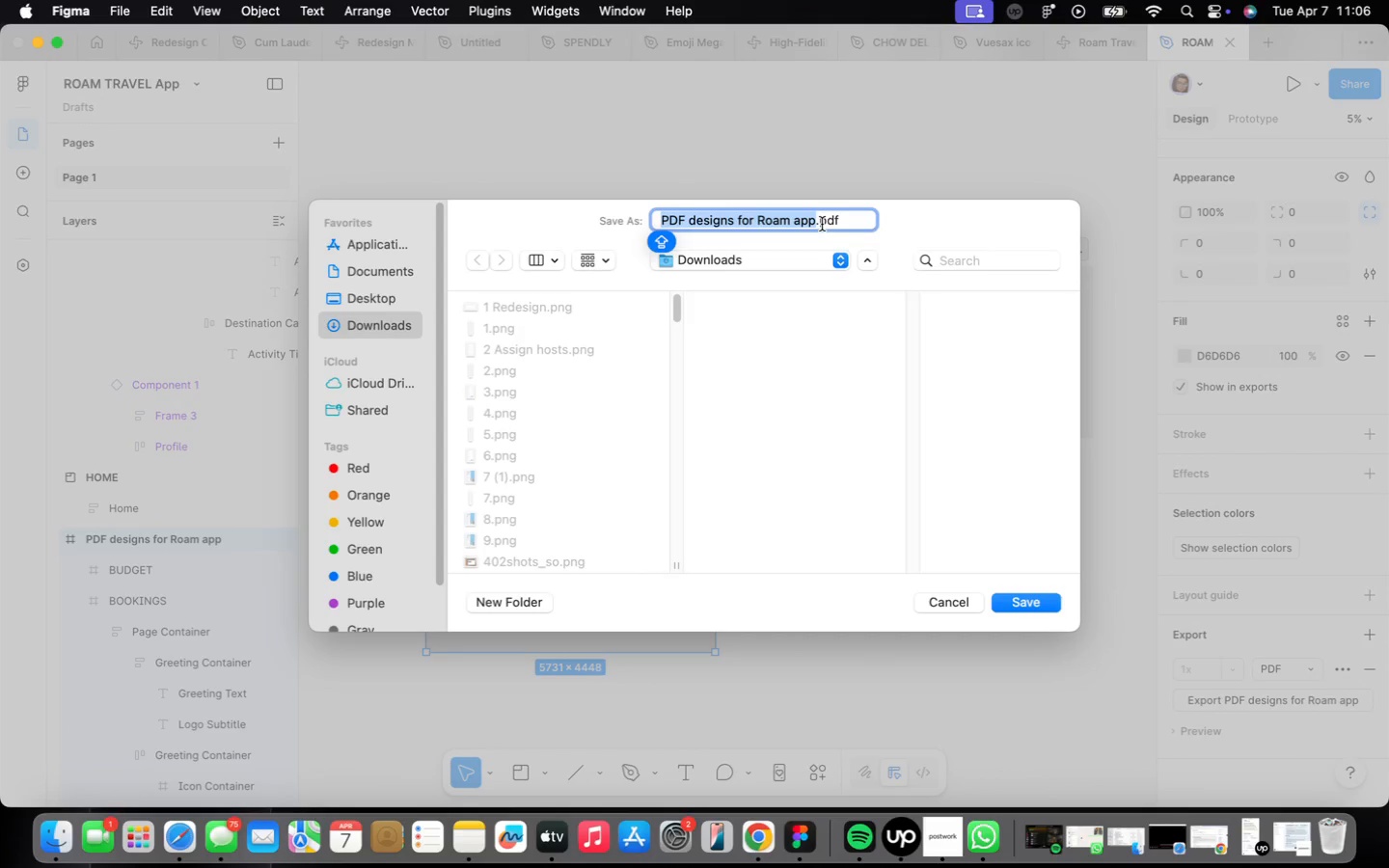 
wait(6.73)
 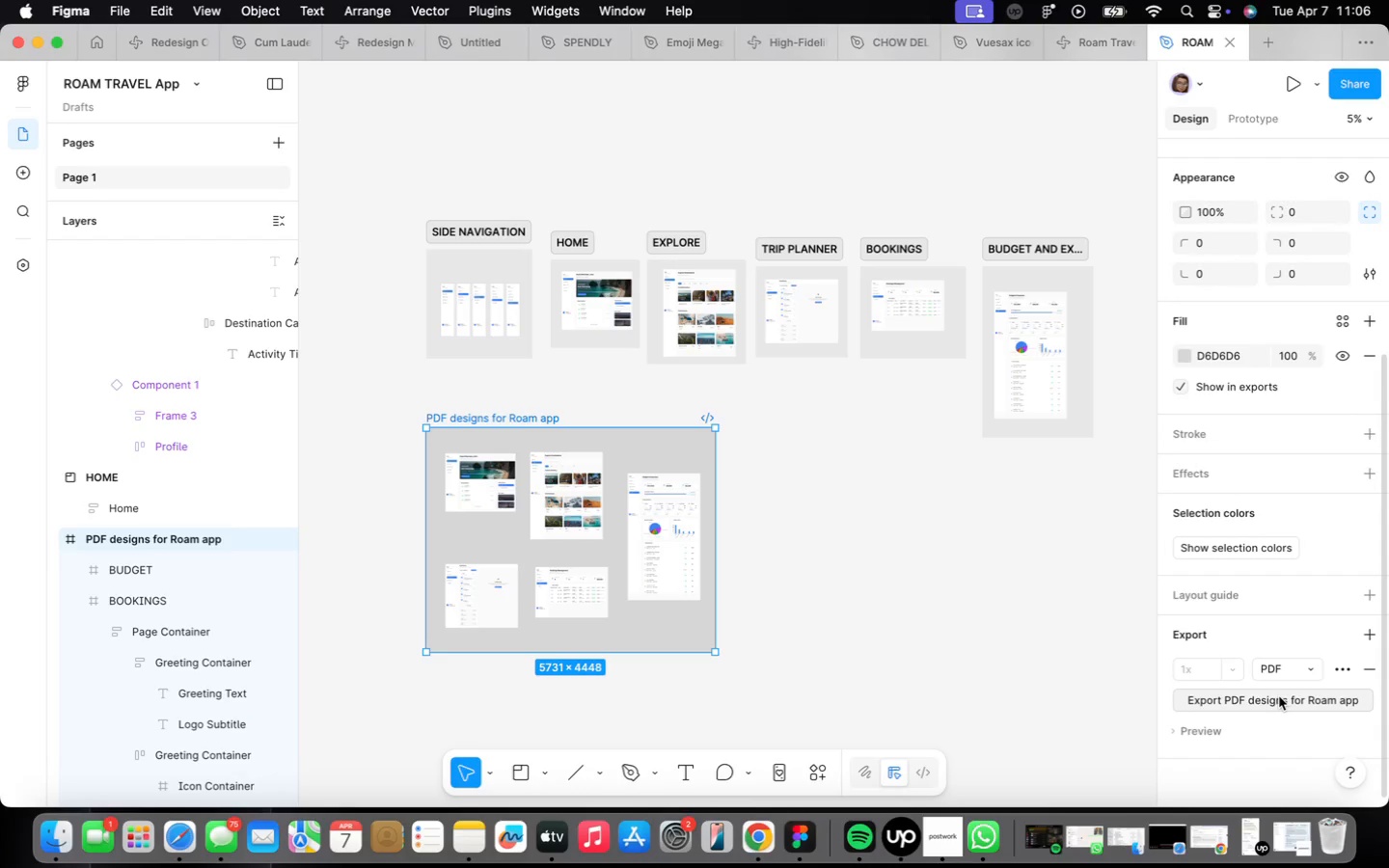 
left_click([838, 253])
 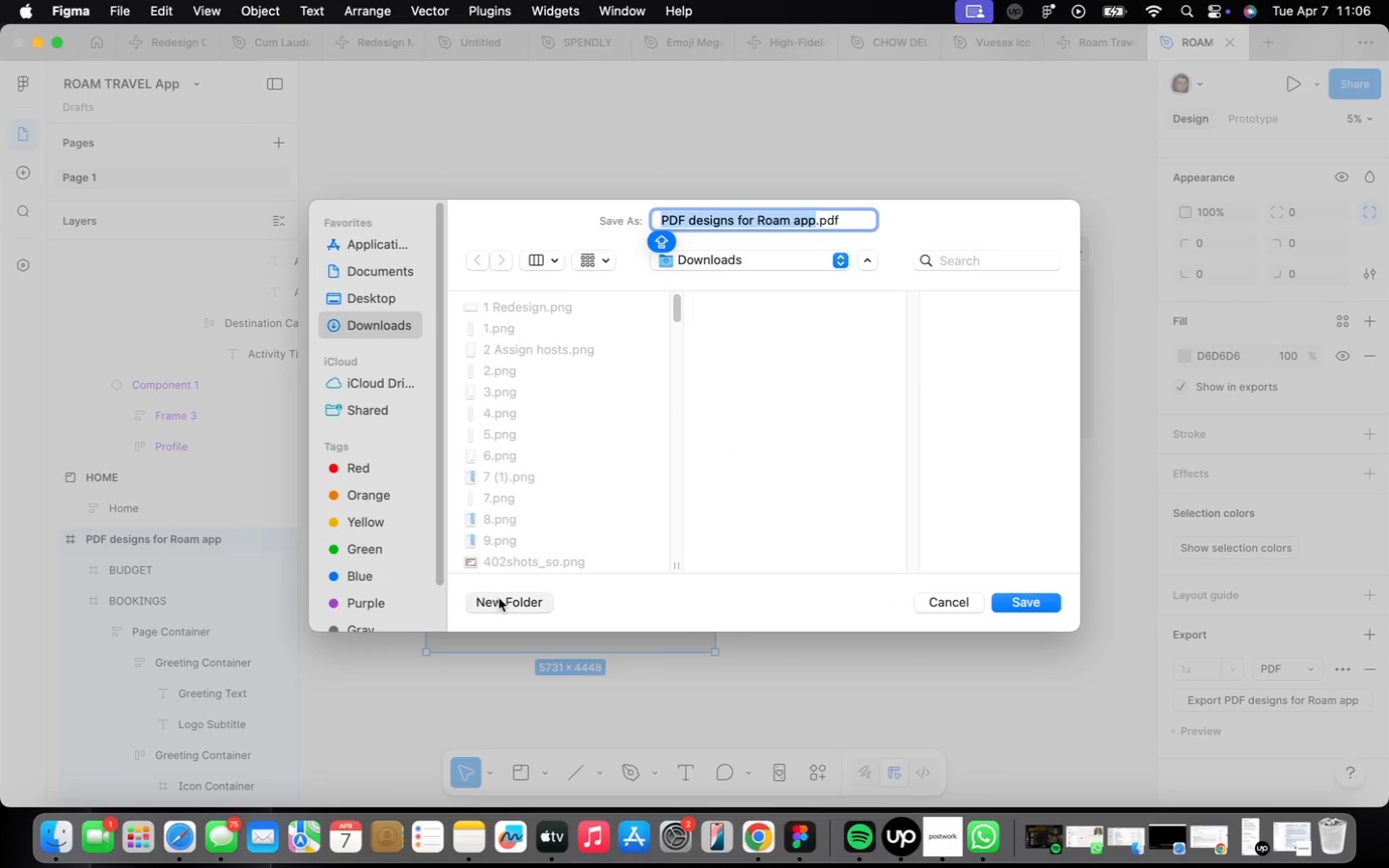 
wait(6.16)
 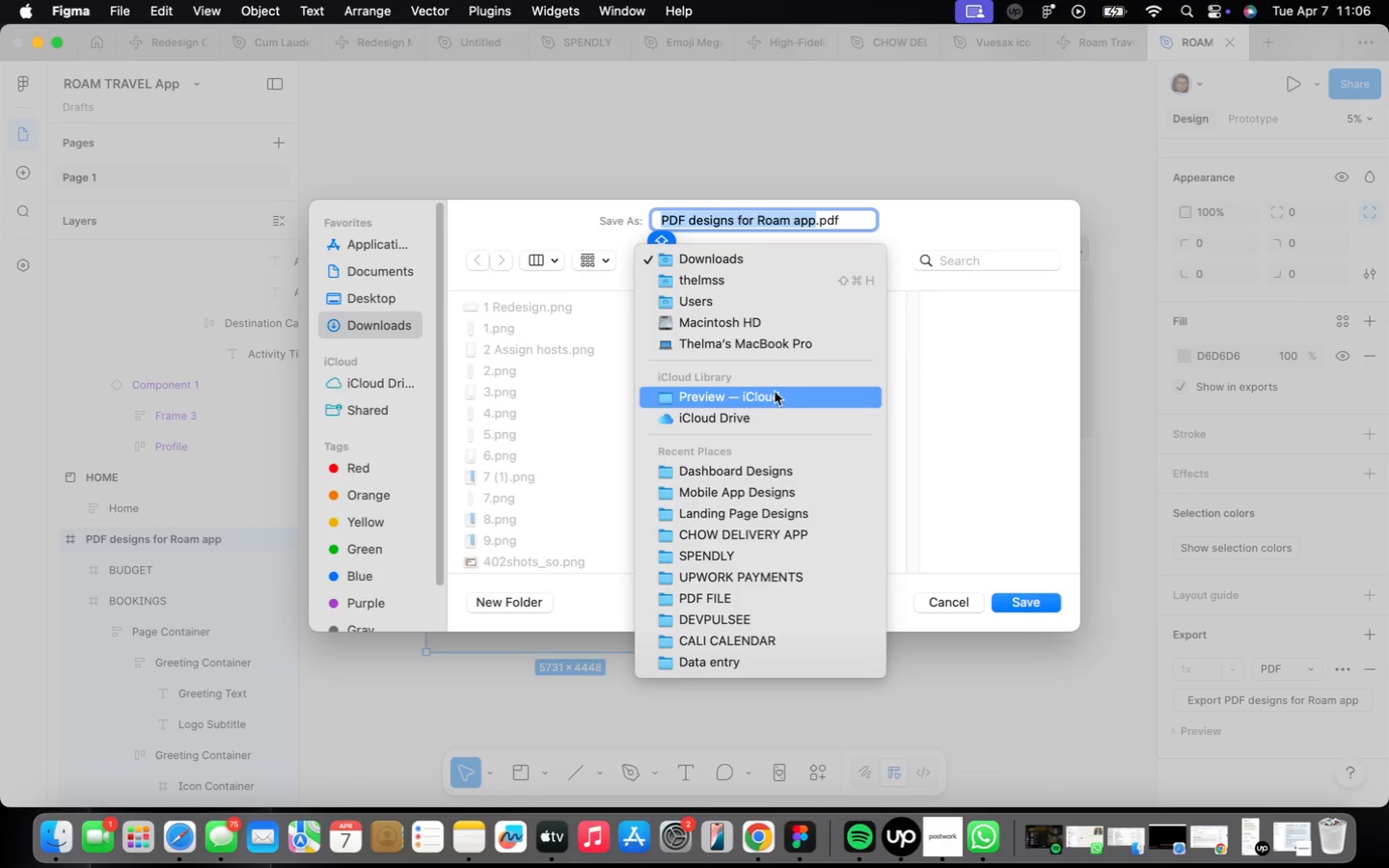 
type(ROAM APP)
 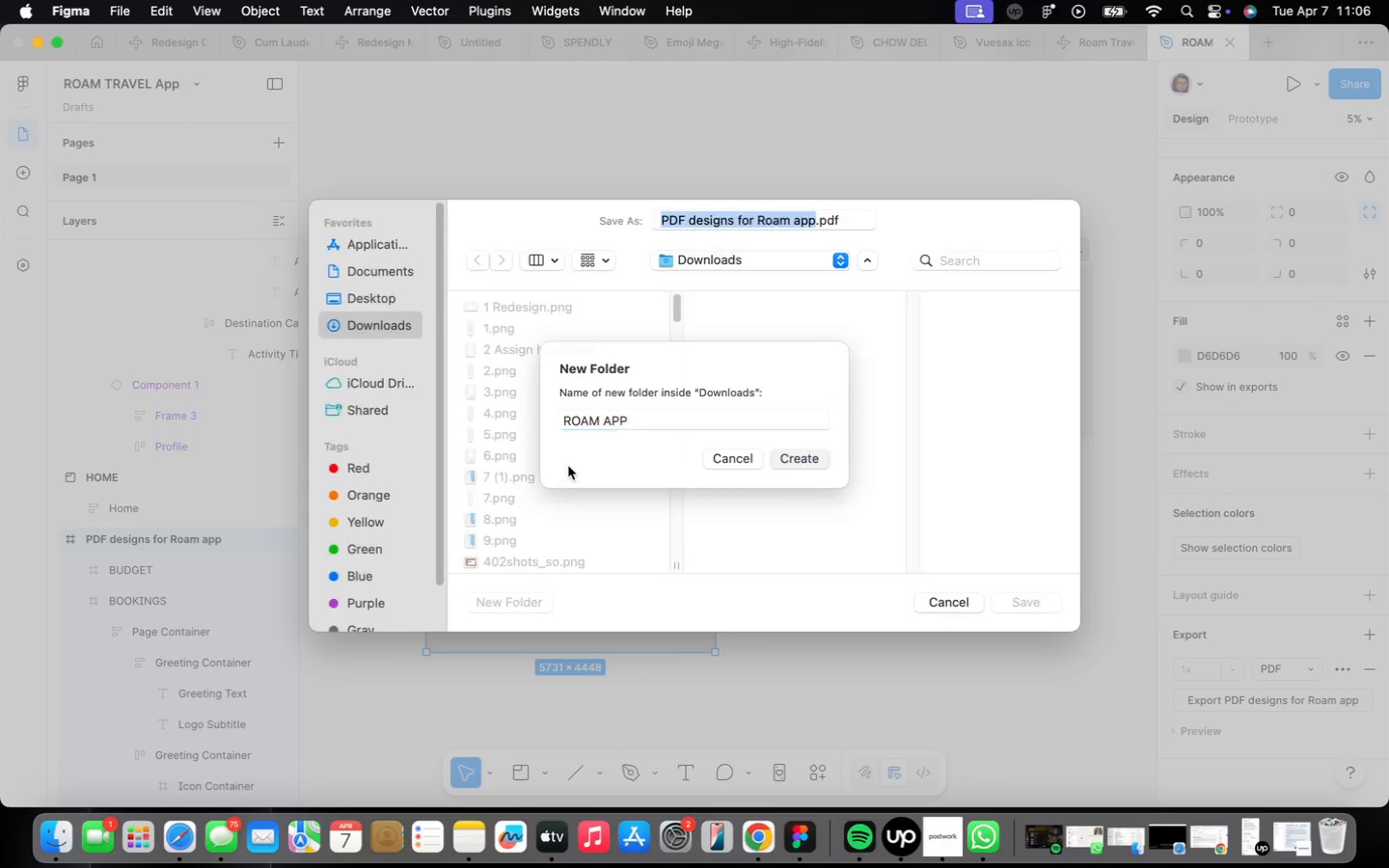 
key(Enter)
 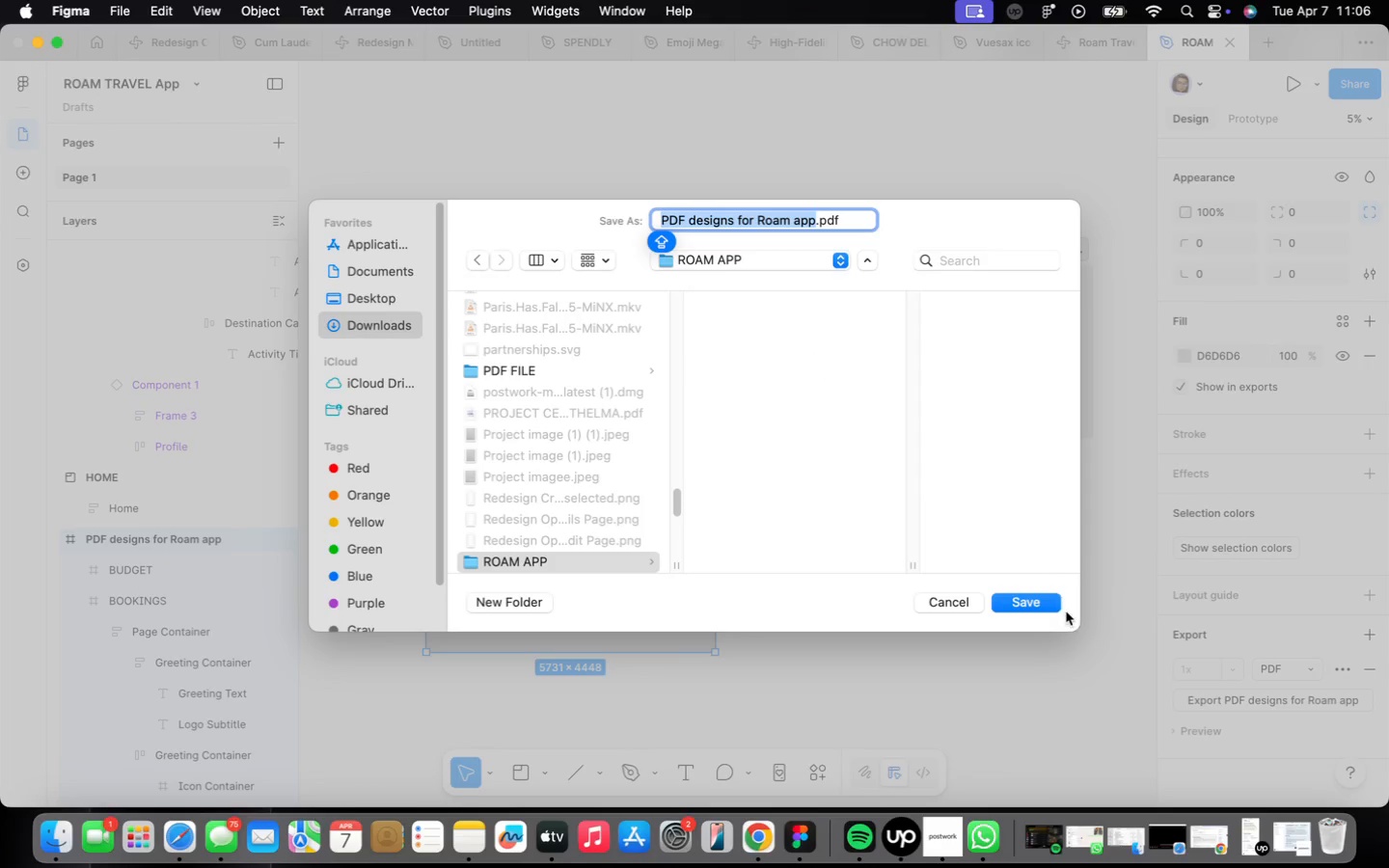 
left_click([1048, 597])
 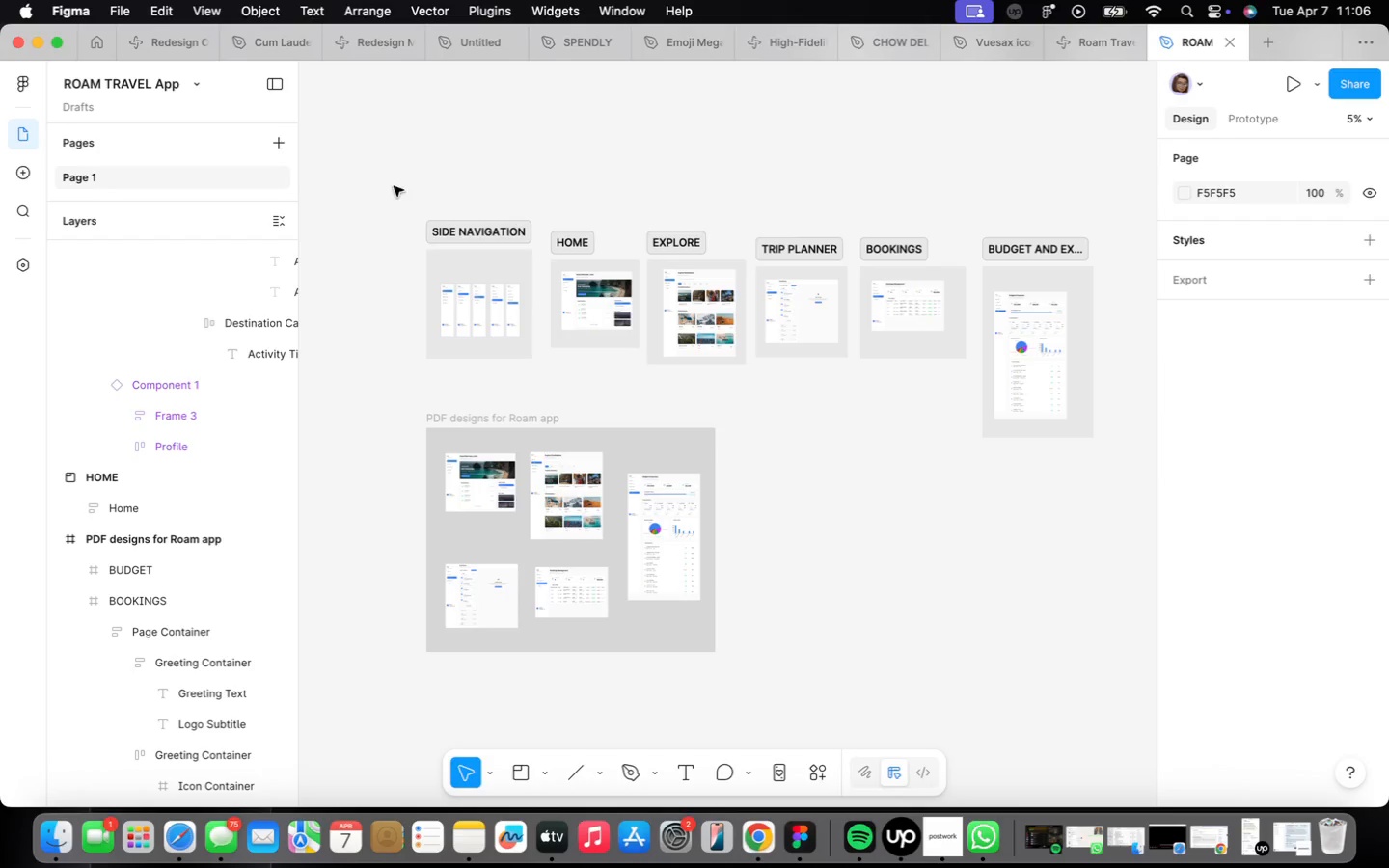 
left_click_drag(start_coordinate=[409, 199], to_coordinate=[1125, 449])
 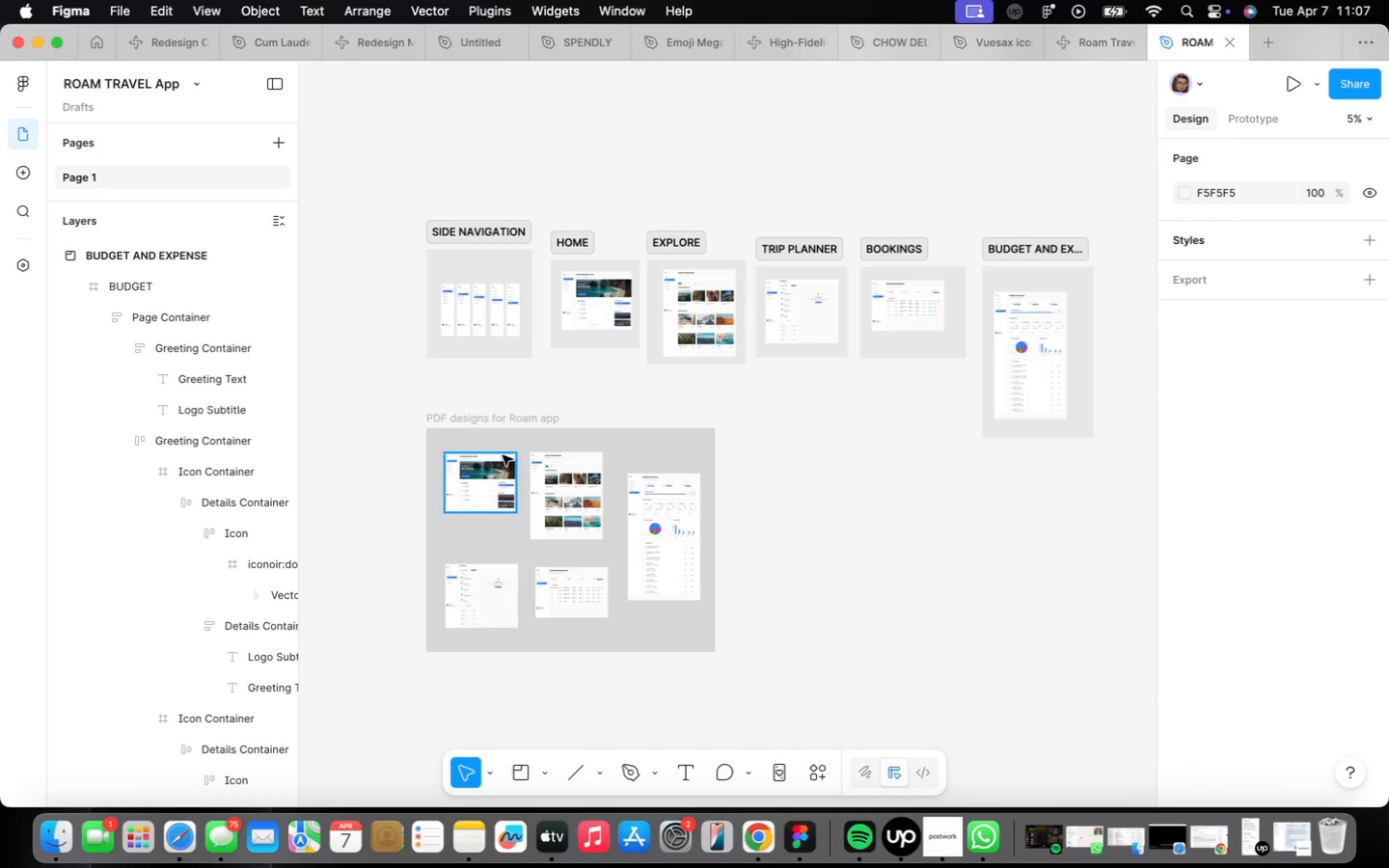 
left_click_drag(start_coordinate=[496, 419], to_coordinate=[489, 517])
 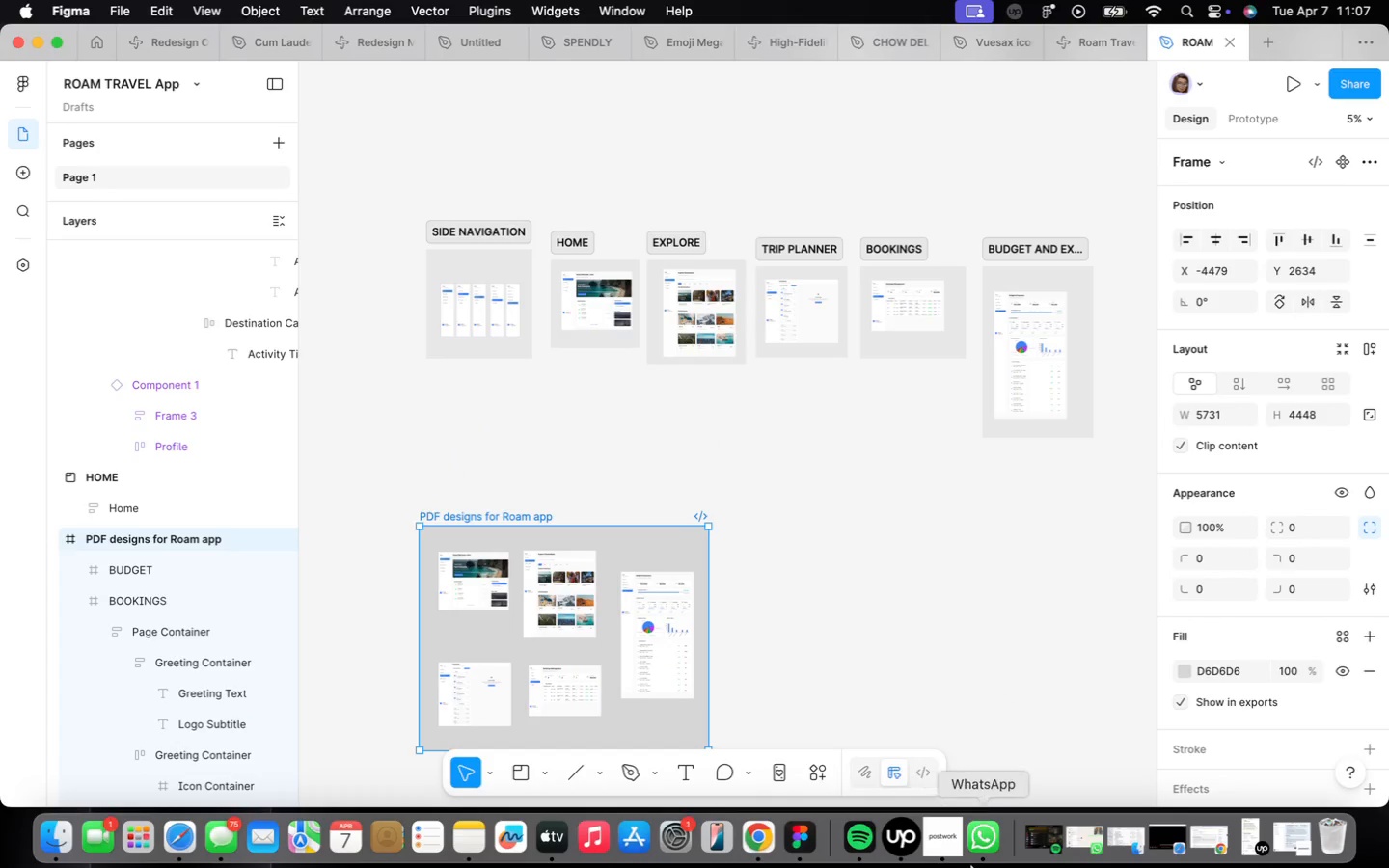 
mouse_move([947, 827])